 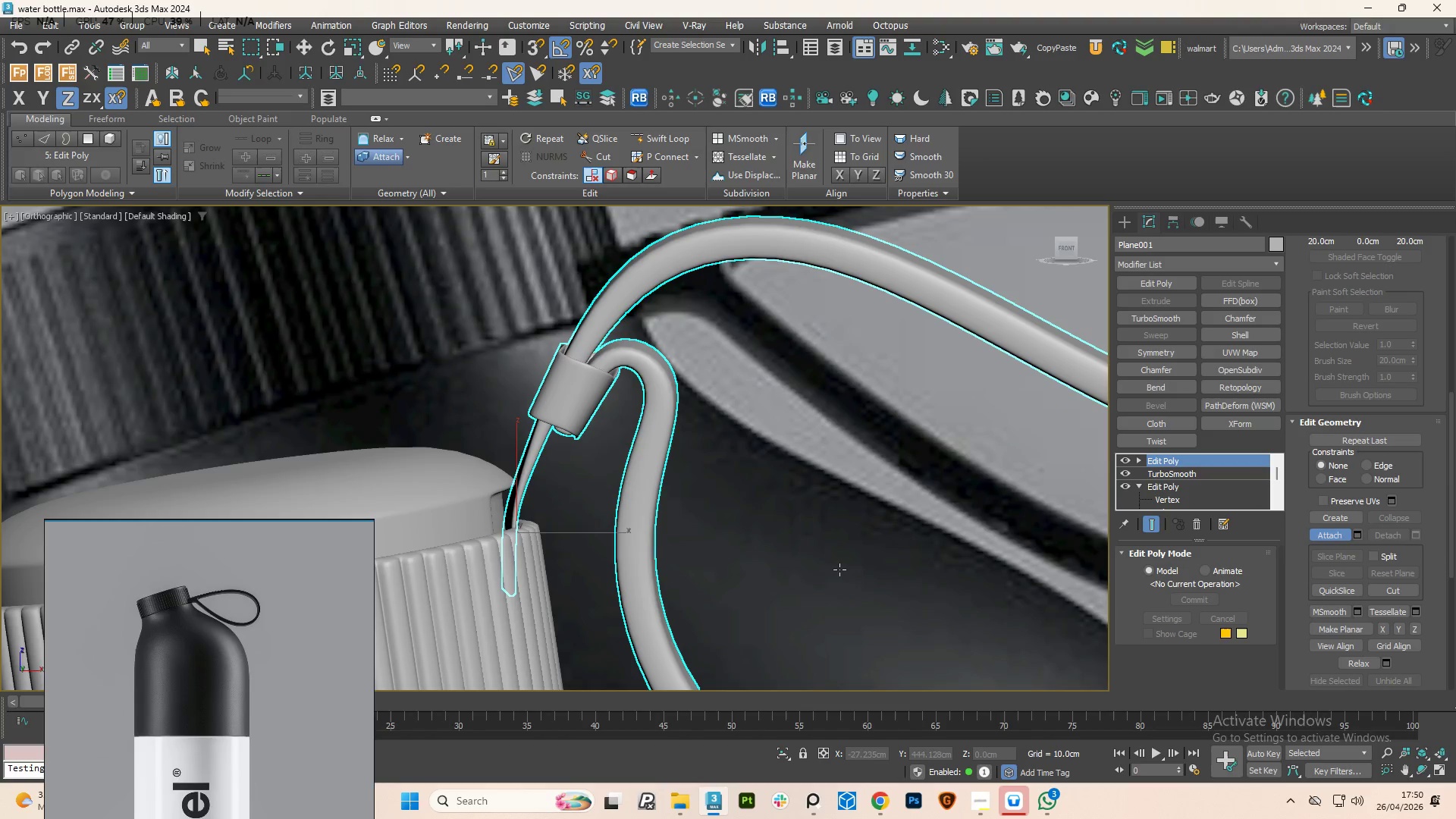 
scroll: coordinate [586, 504], scroll_direction: down, amount: 2.0
 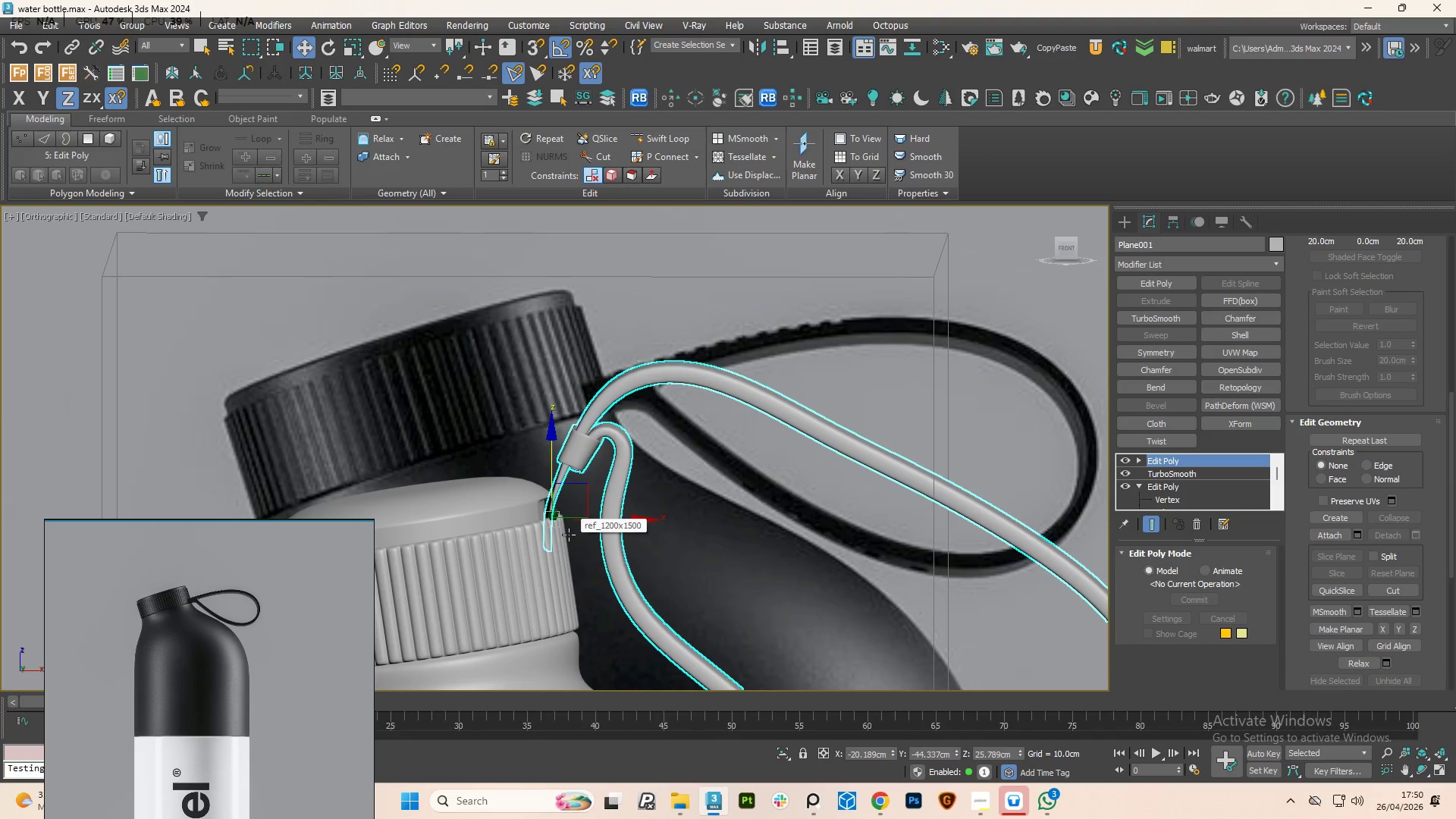 
hold_key(key=AltLeft, duration=1.05)
 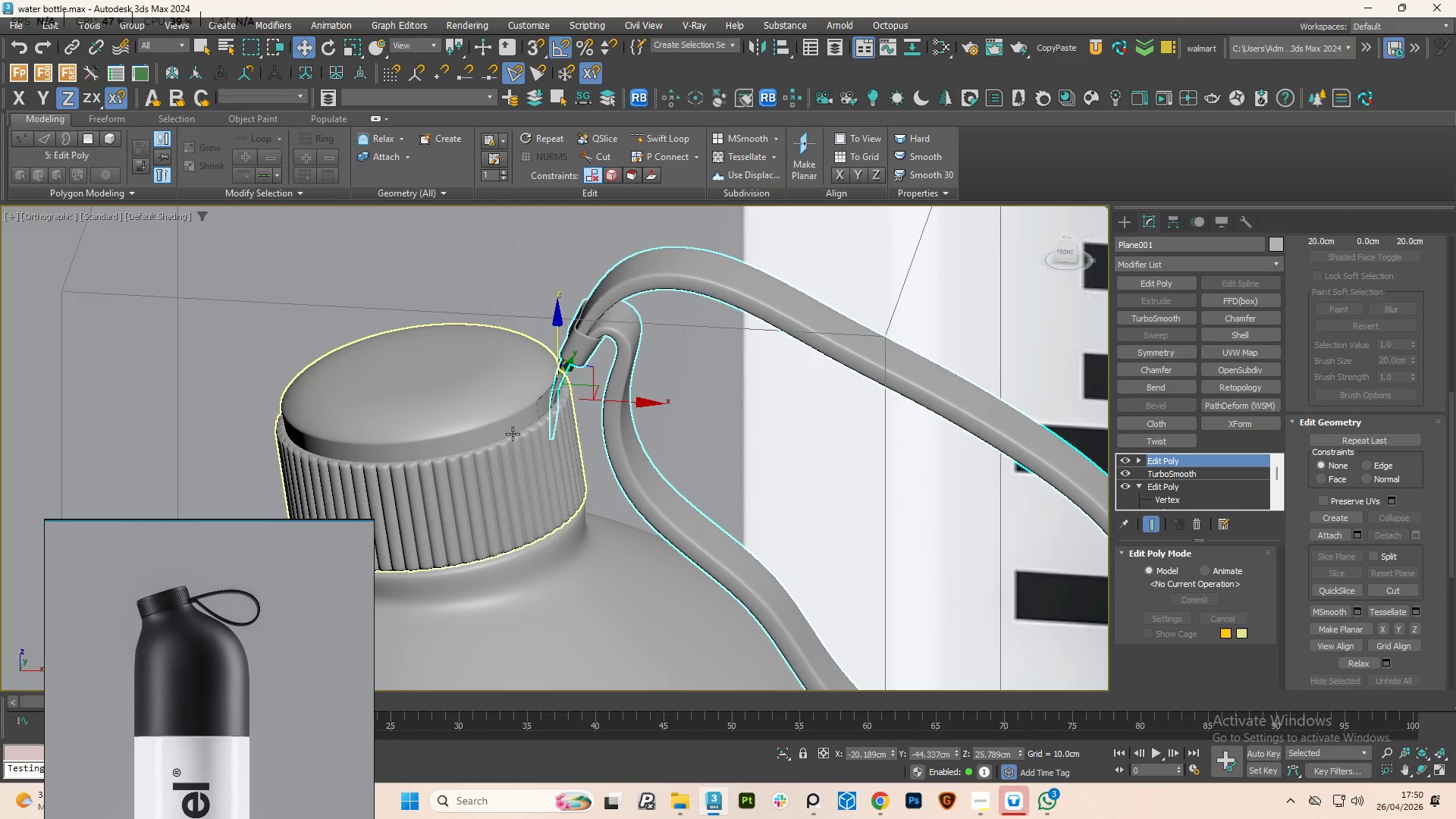 
hold_key(key=AltLeft, duration=0.7)
 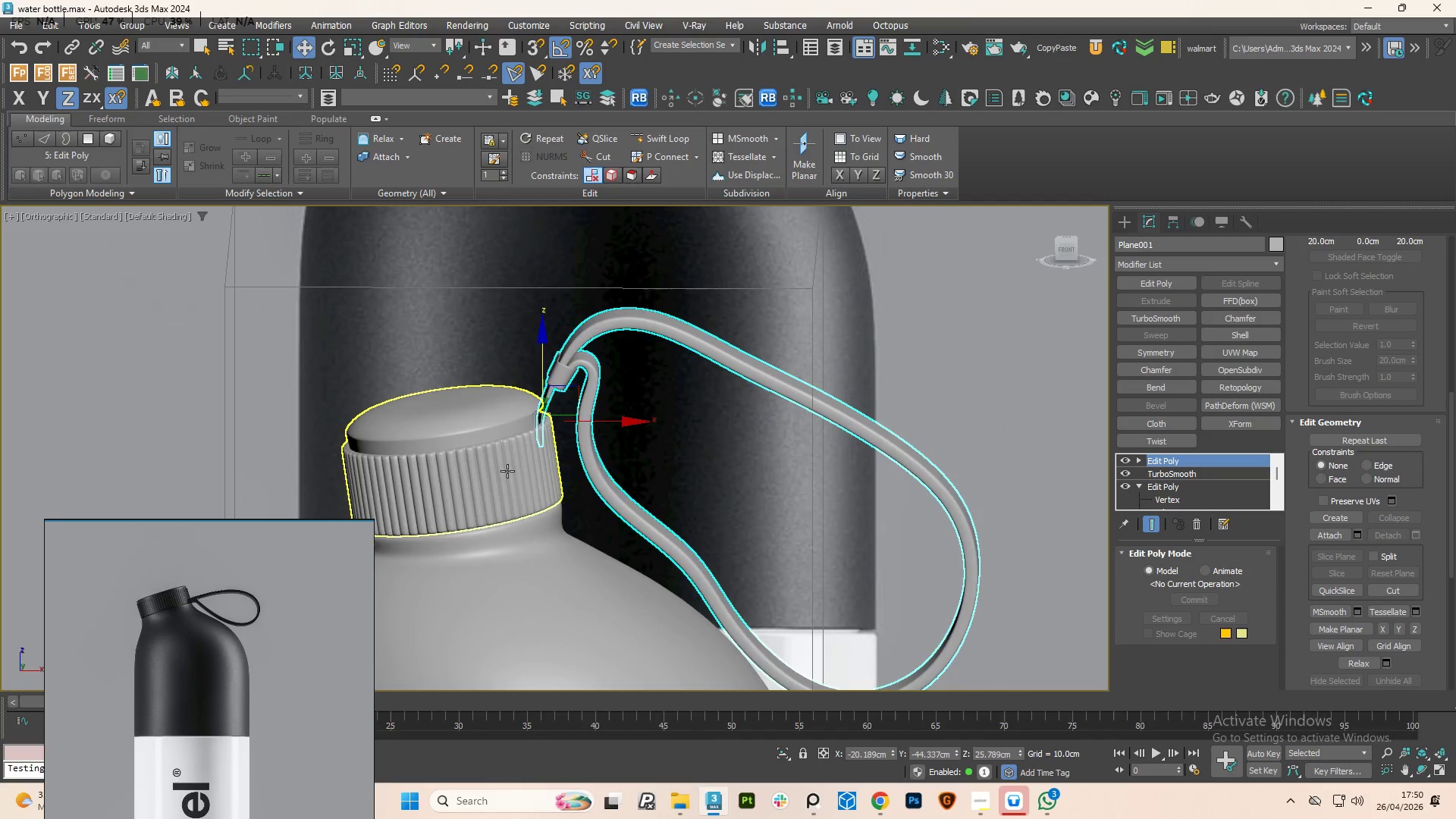 
scroll: coordinate [502, 491], scroll_direction: down, amount: 3.0
 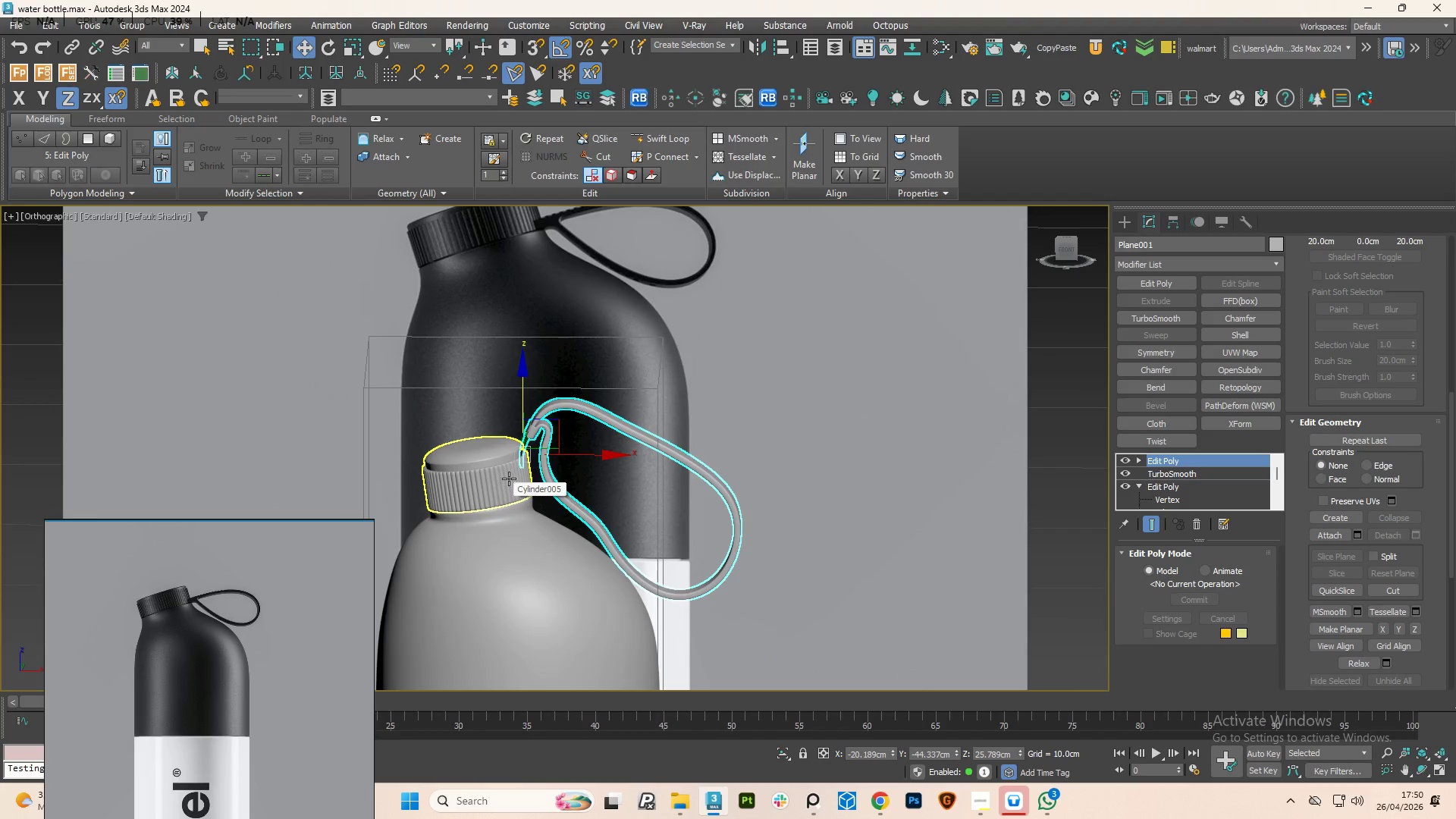 
scroll: coordinate [509, 479], scroll_direction: up, amount: 1.0
 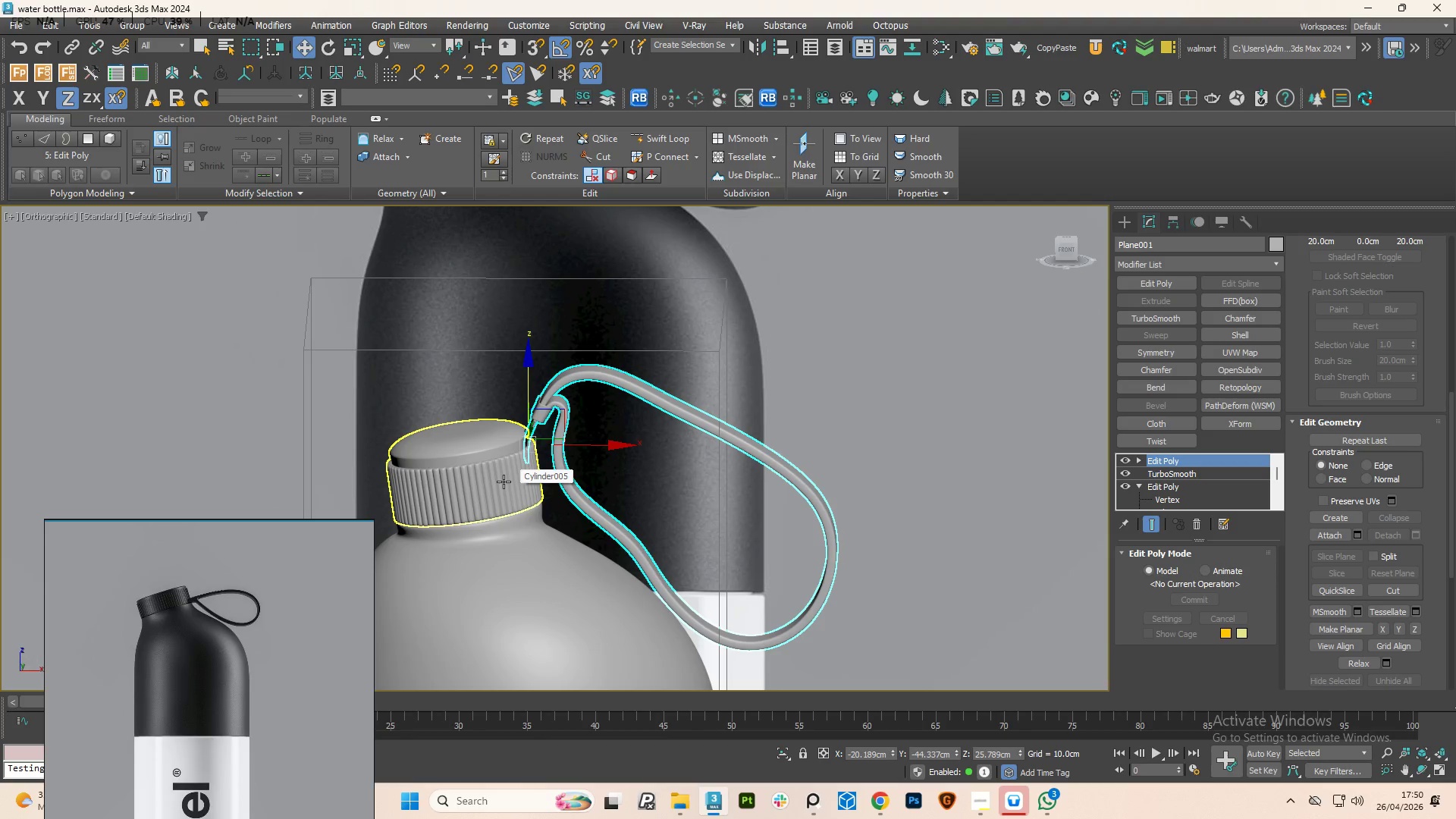 
left_click([504, 482])
 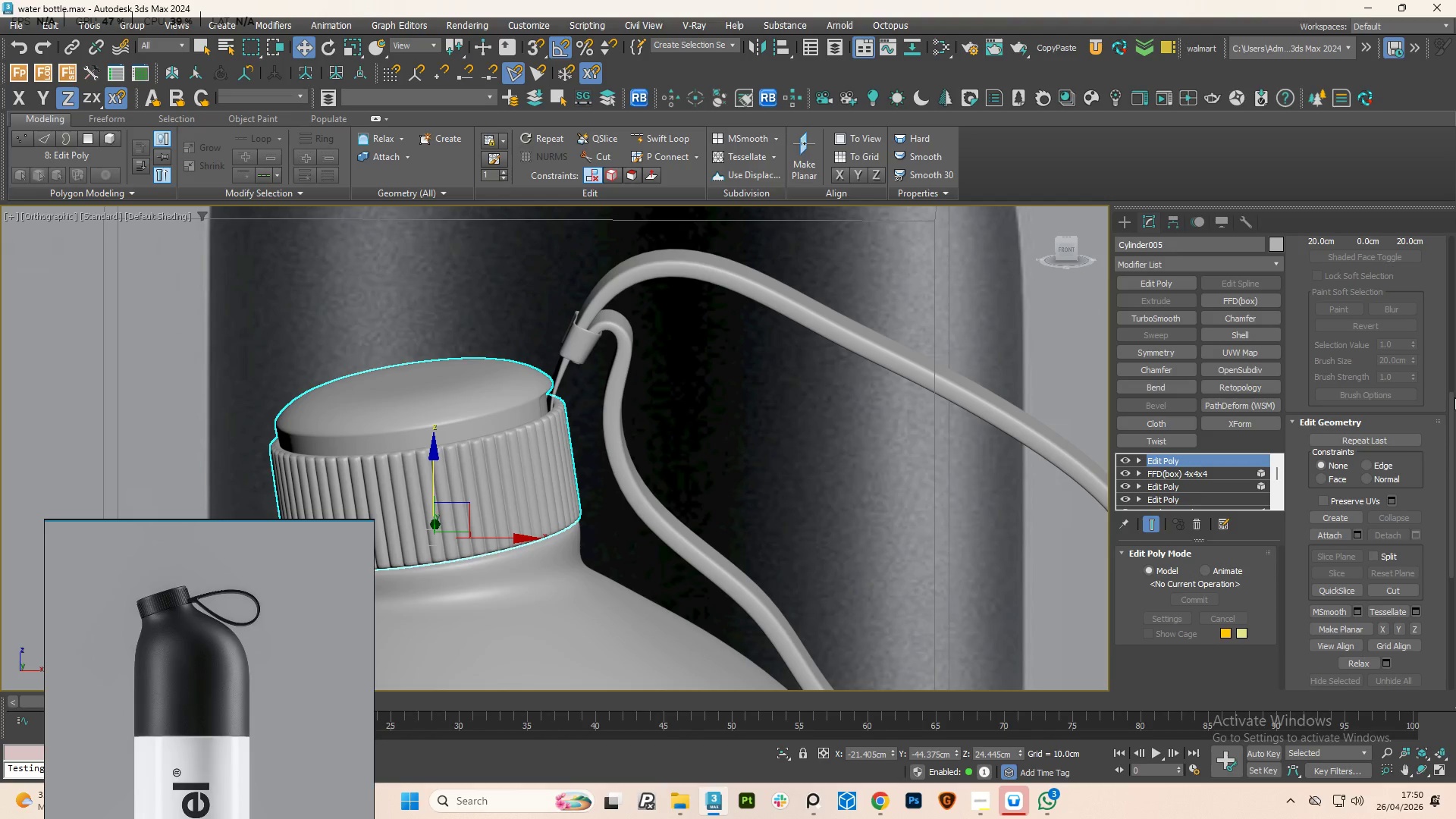 
scroll: coordinate [504, 482], scroll_direction: up, amount: 2.0
 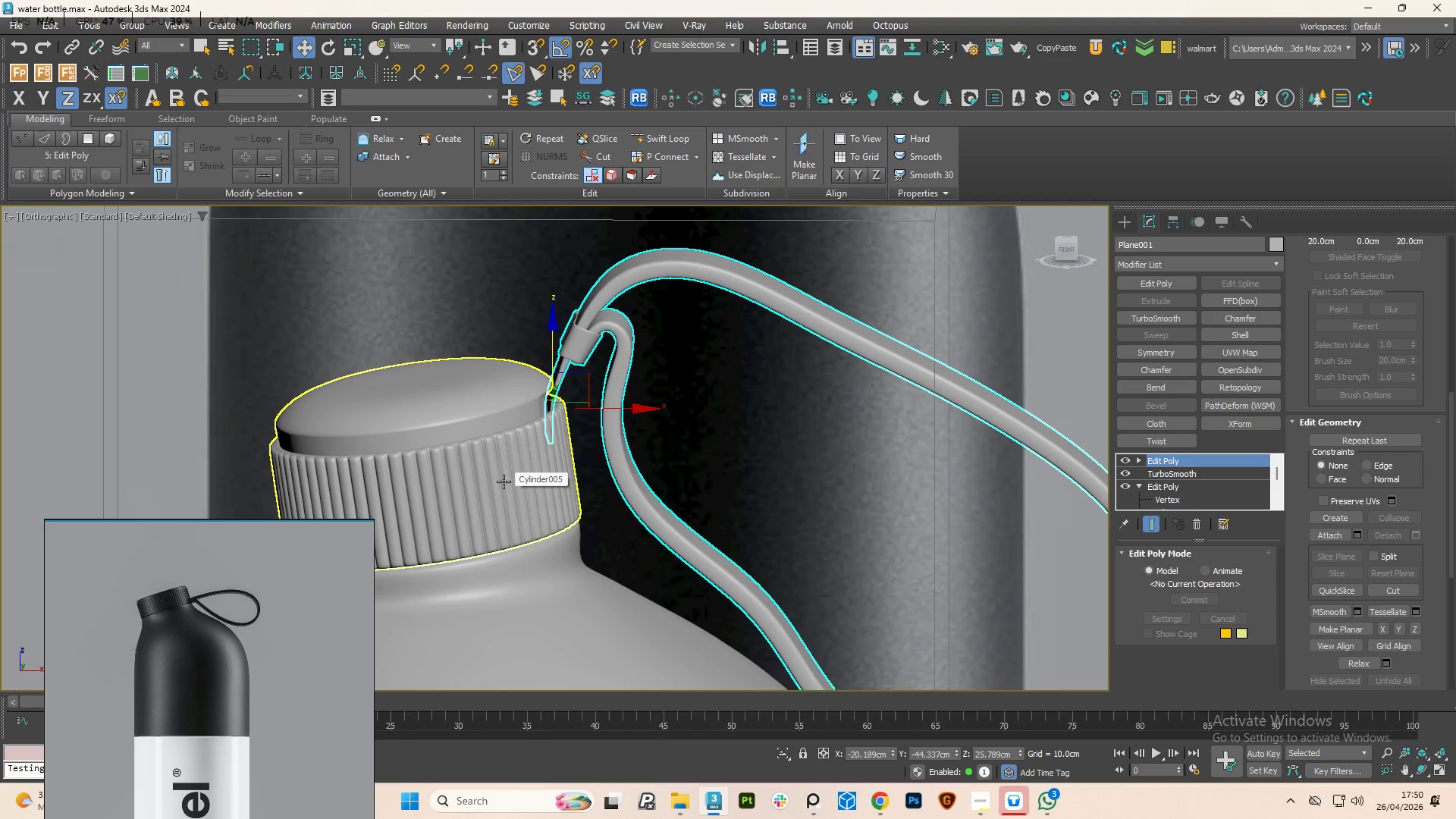 
scroll: coordinate [676, 380], scroll_direction: down, amount: 4.0
 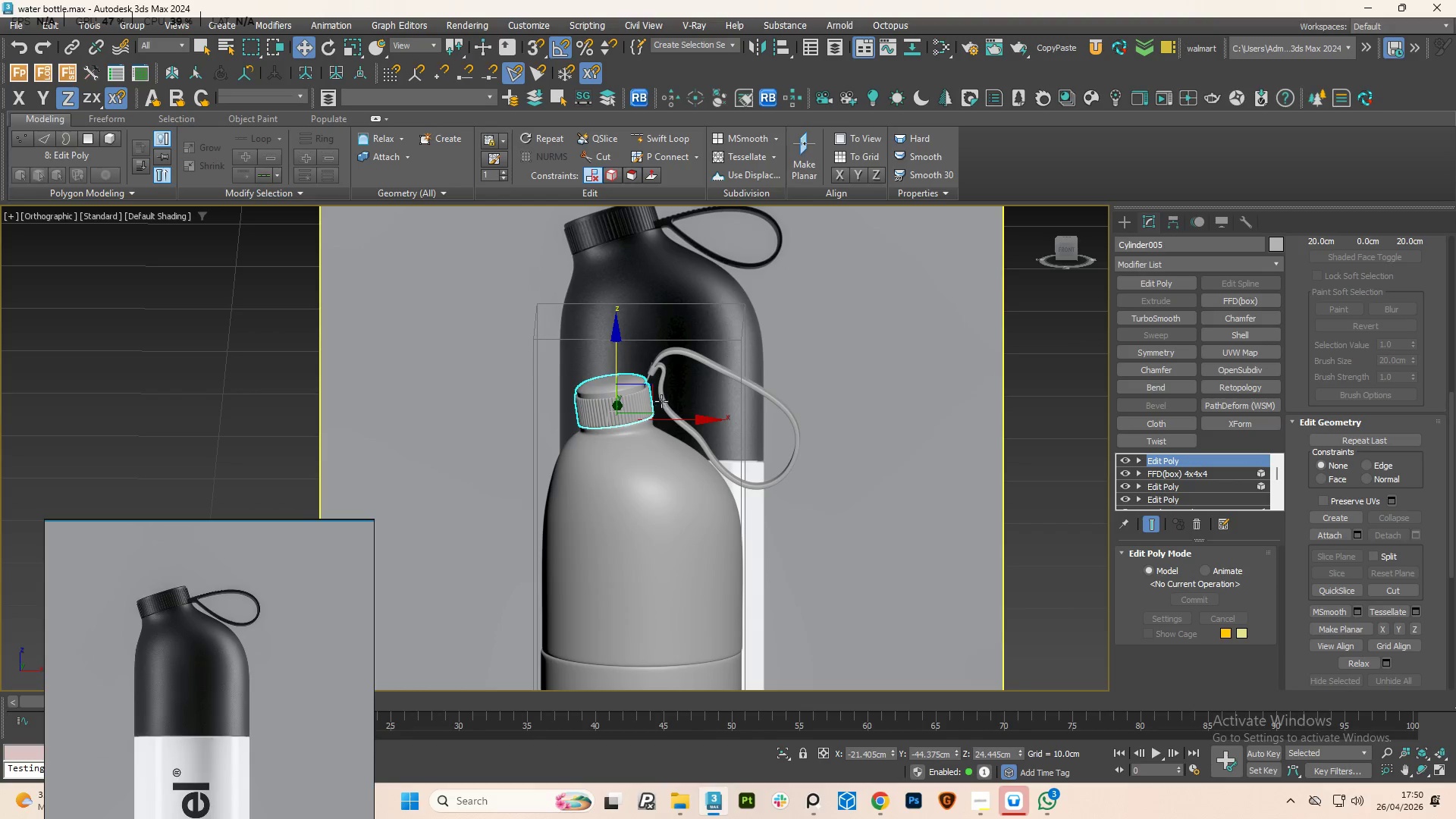 
left_click([664, 399])
 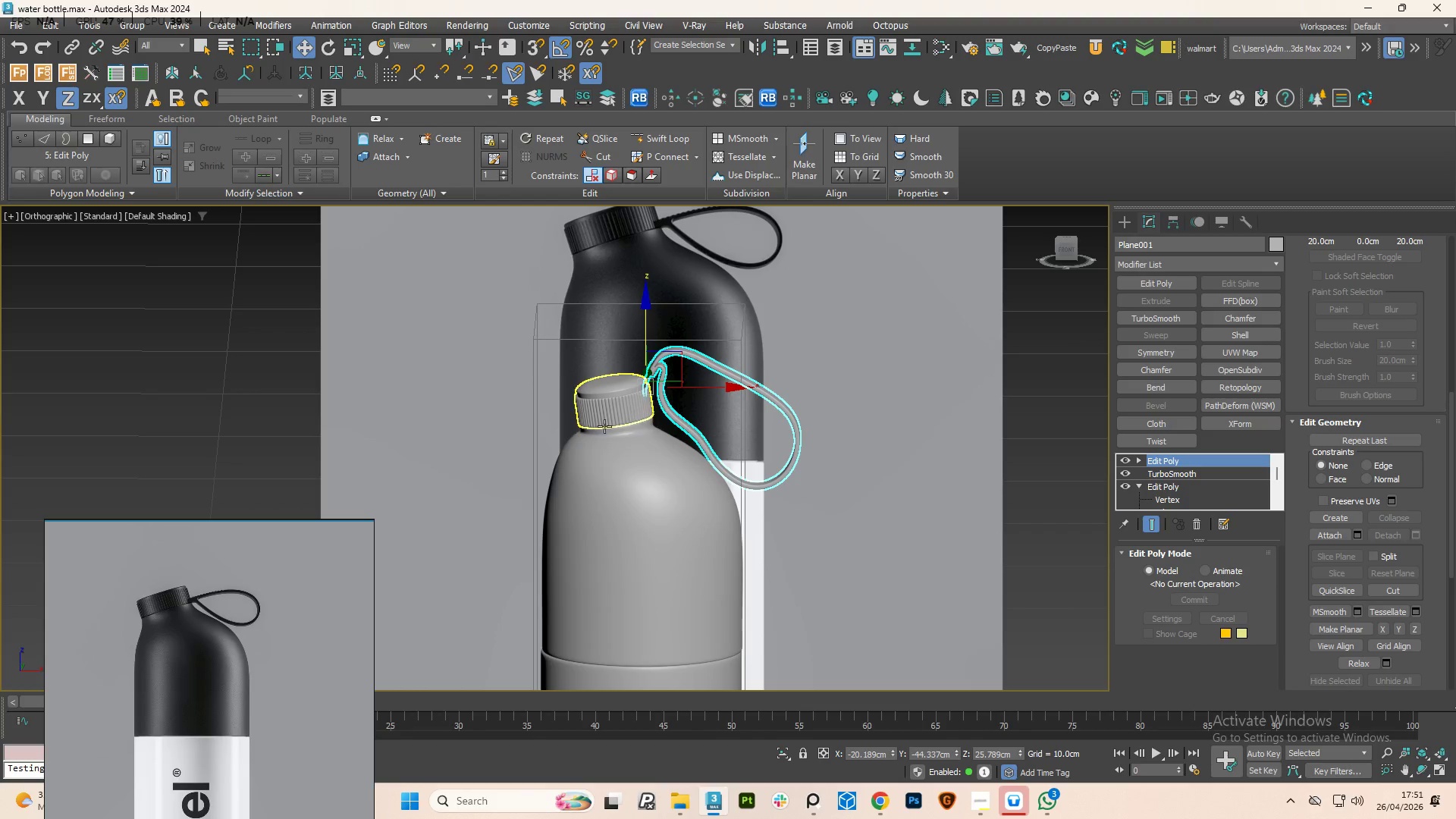 
hold_key(key=ControlLeft, duration=1.42)
double_click([619, 489])
 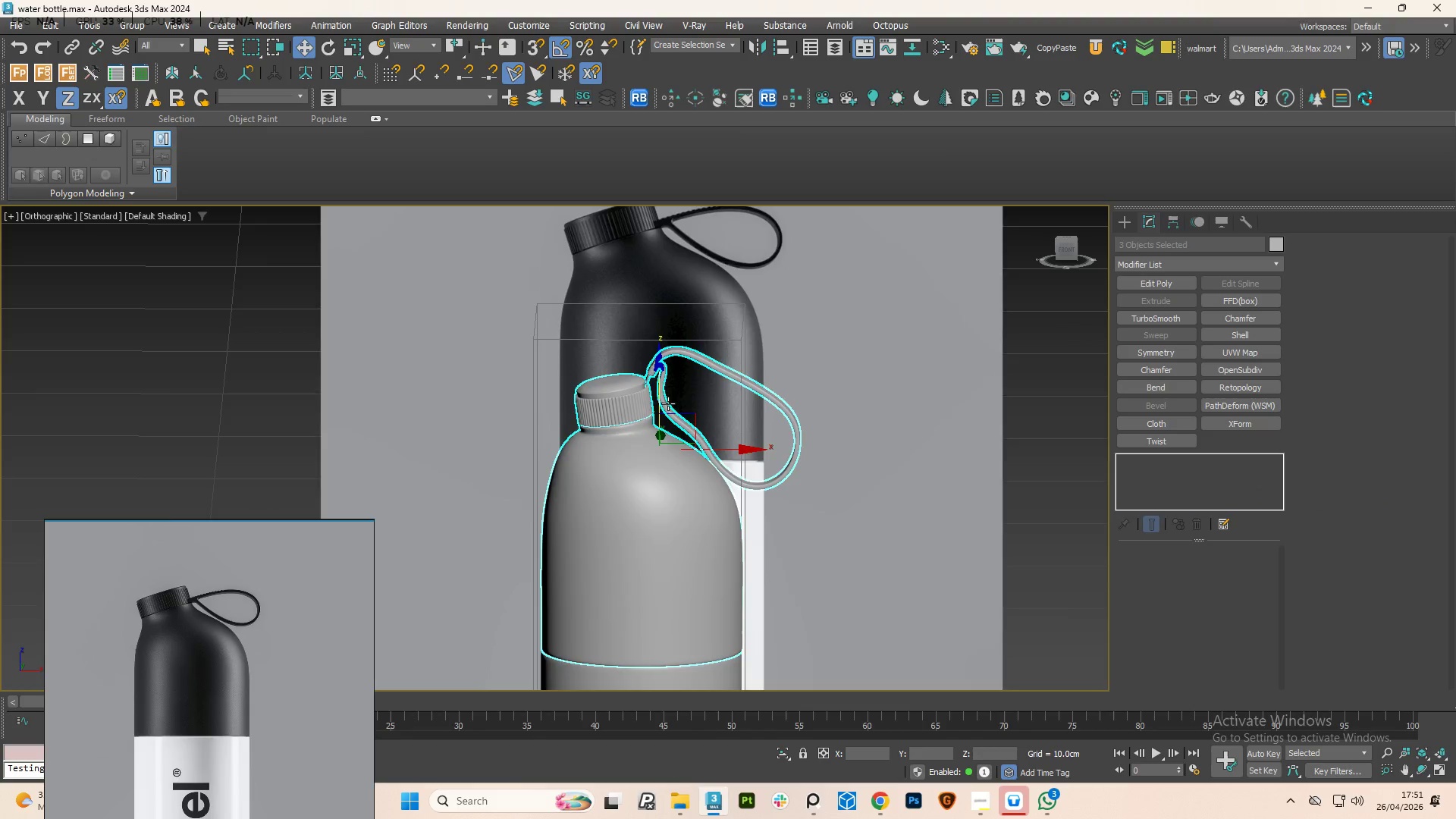 
hold_key(key=ControlLeft, duration=0.53)
 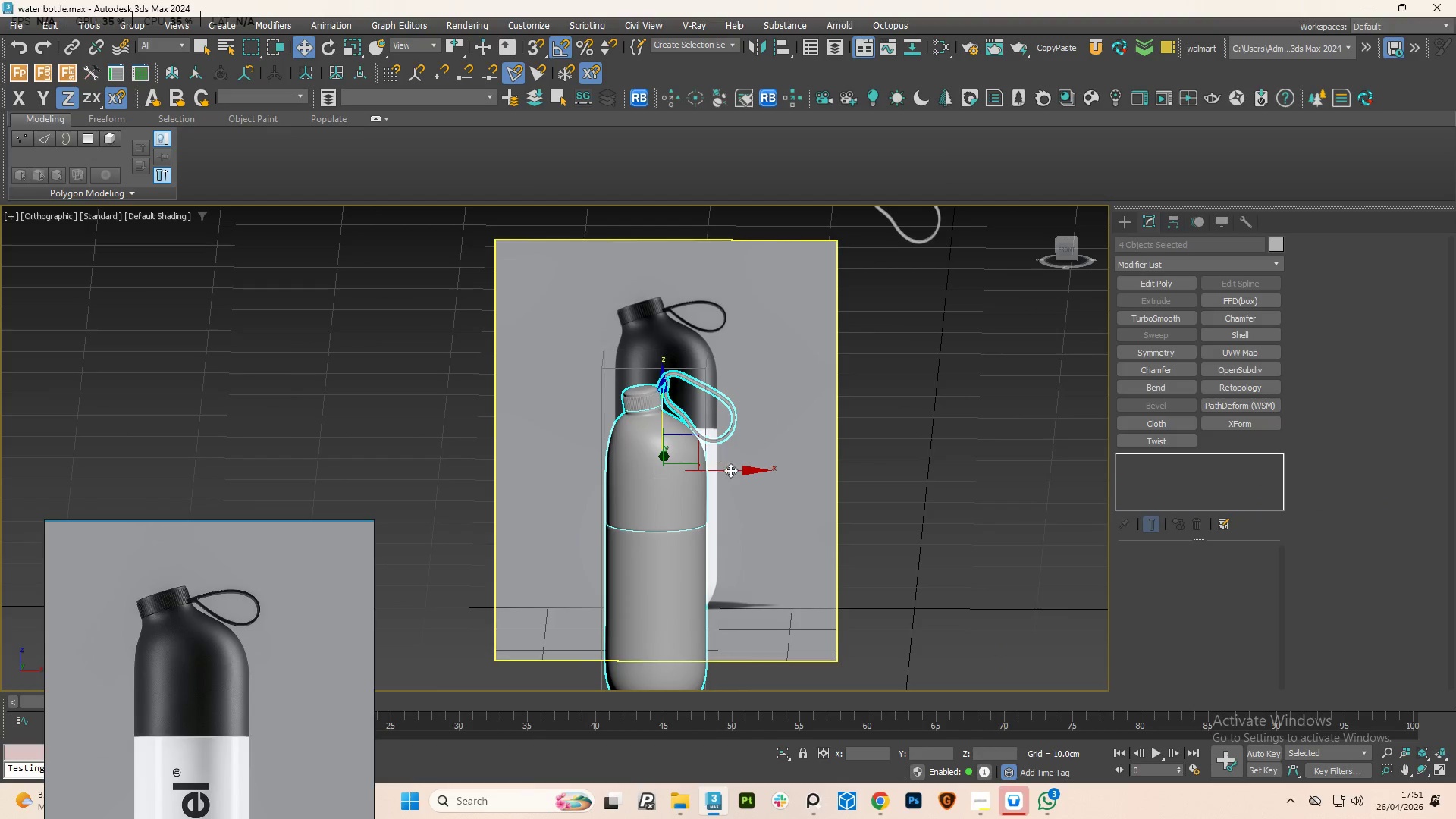 
scroll: coordinate [670, 396], scroll_direction: down, amount: 2.0
 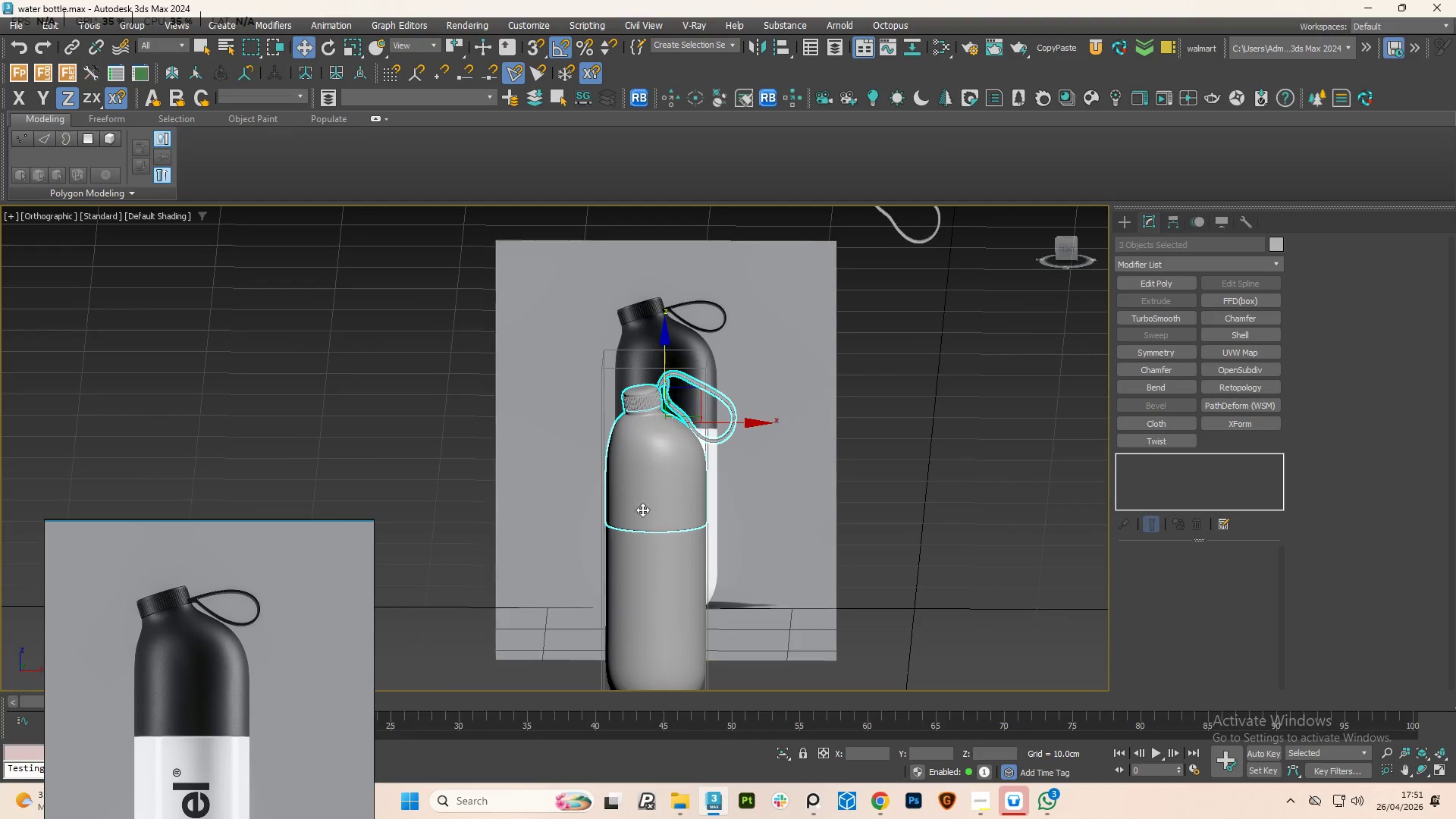 
left_click([639, 548])
 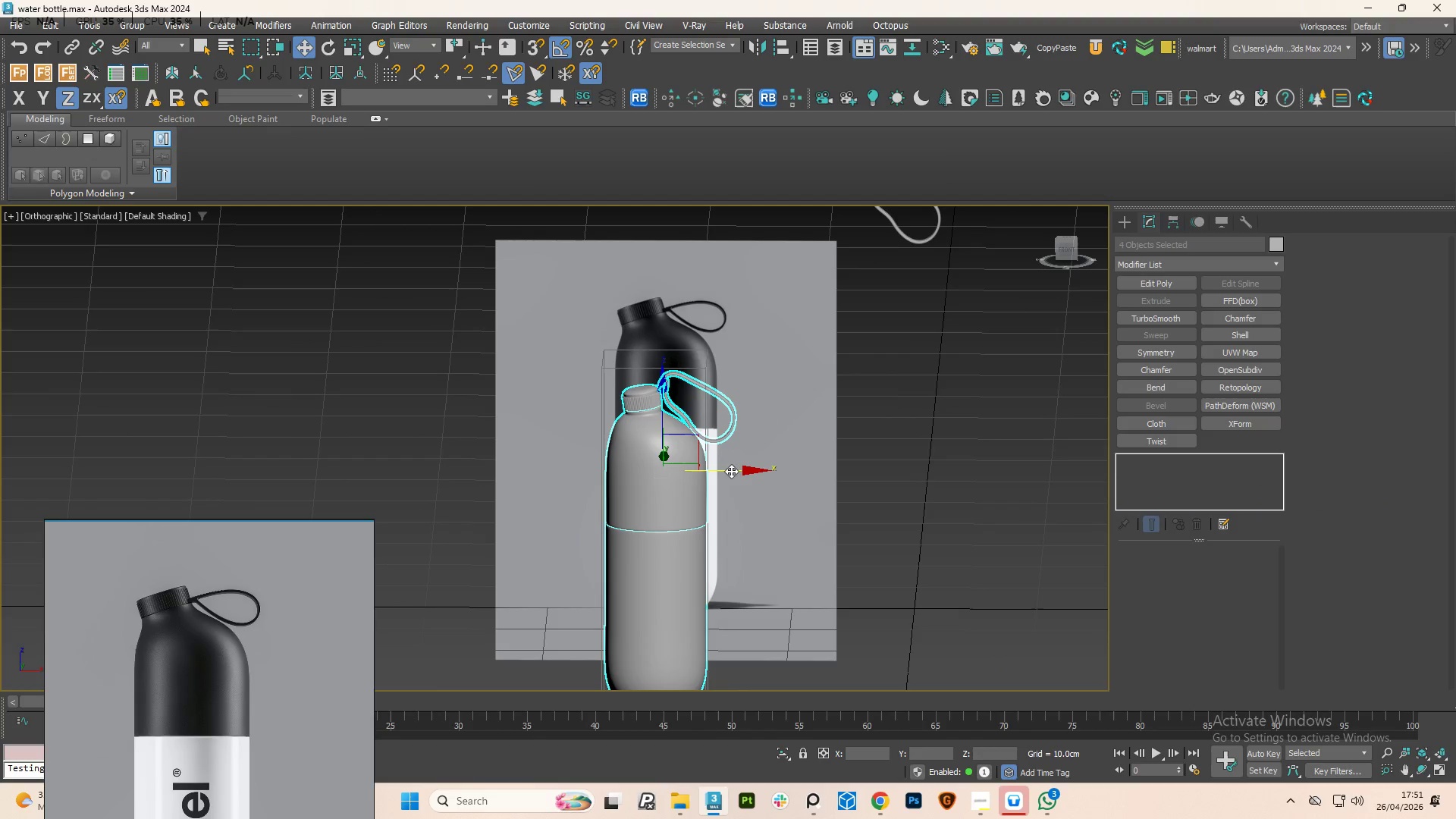 
hold_key(key=ShiftLeft, duration=1.17)
left_click_drag(start_coordinate=[731, 471], to_coordinate=[140, 342])
 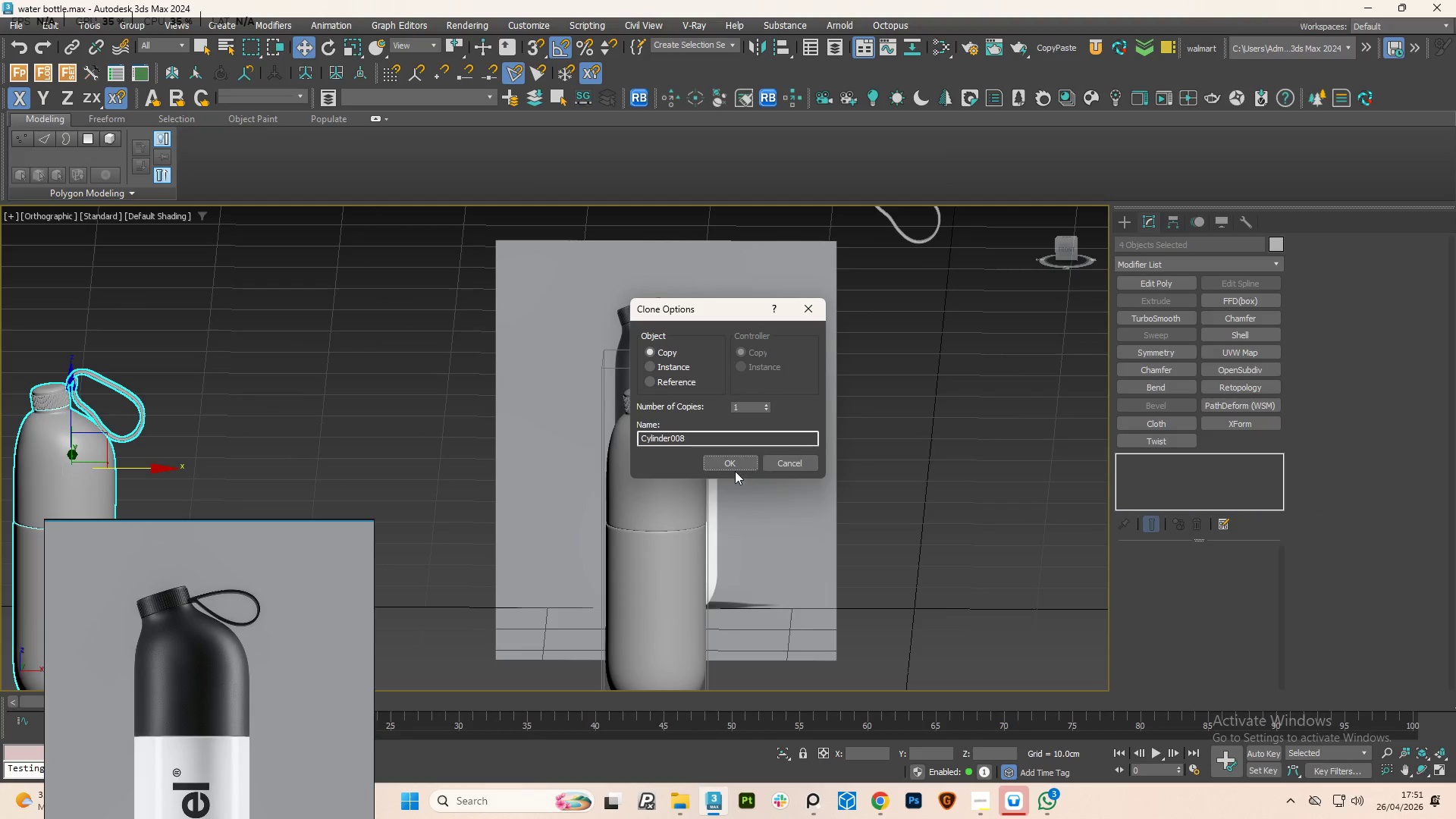 
left_click([733, 460])
 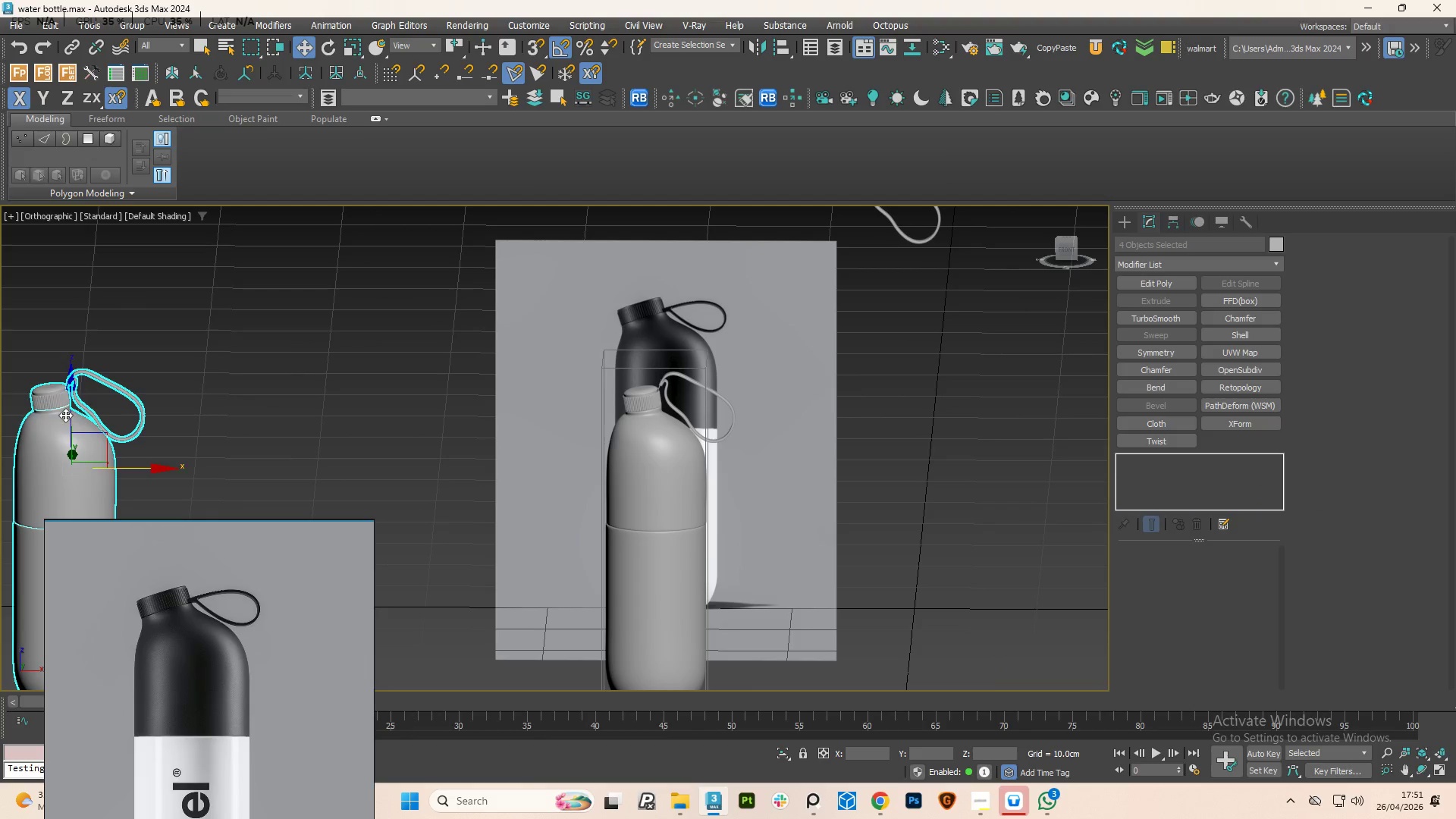 
left_click_drag(start_coordinate=[67, 415], to_coordinate=[8, 0])
 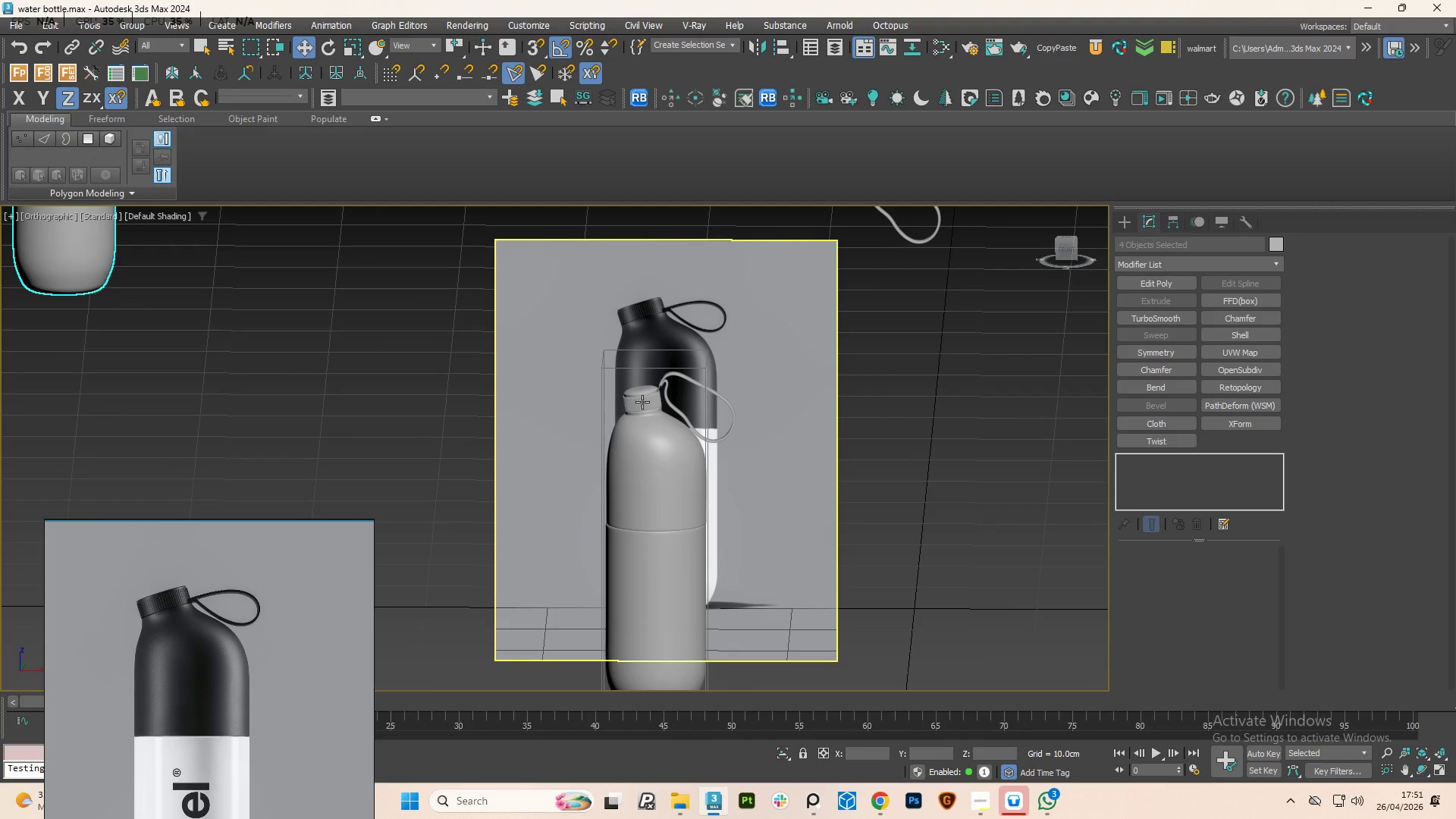 
scroll: coordinate [692, 318], scroll_direction: up, amount: 7.0
 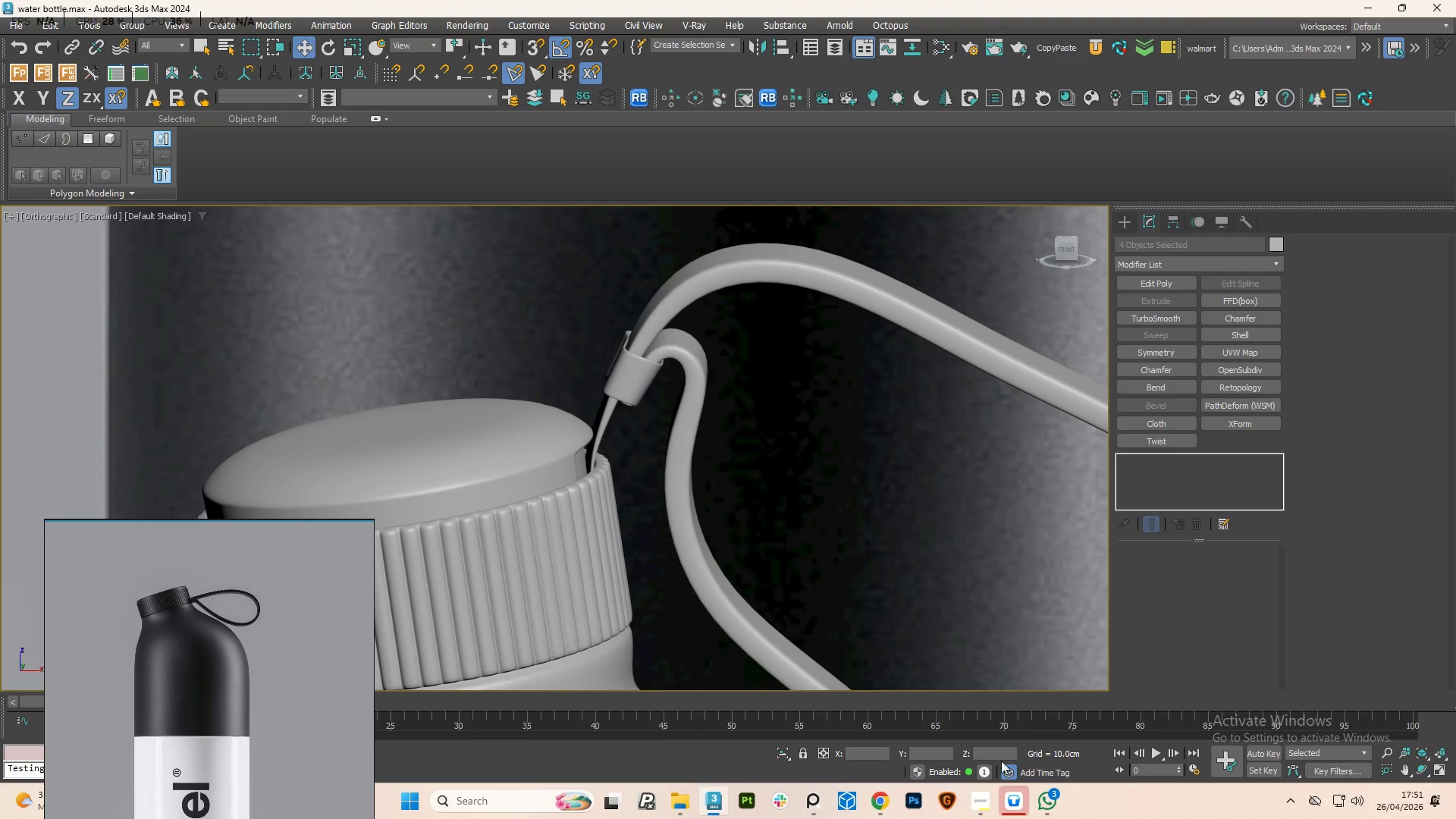 
left_click([982, 791])